 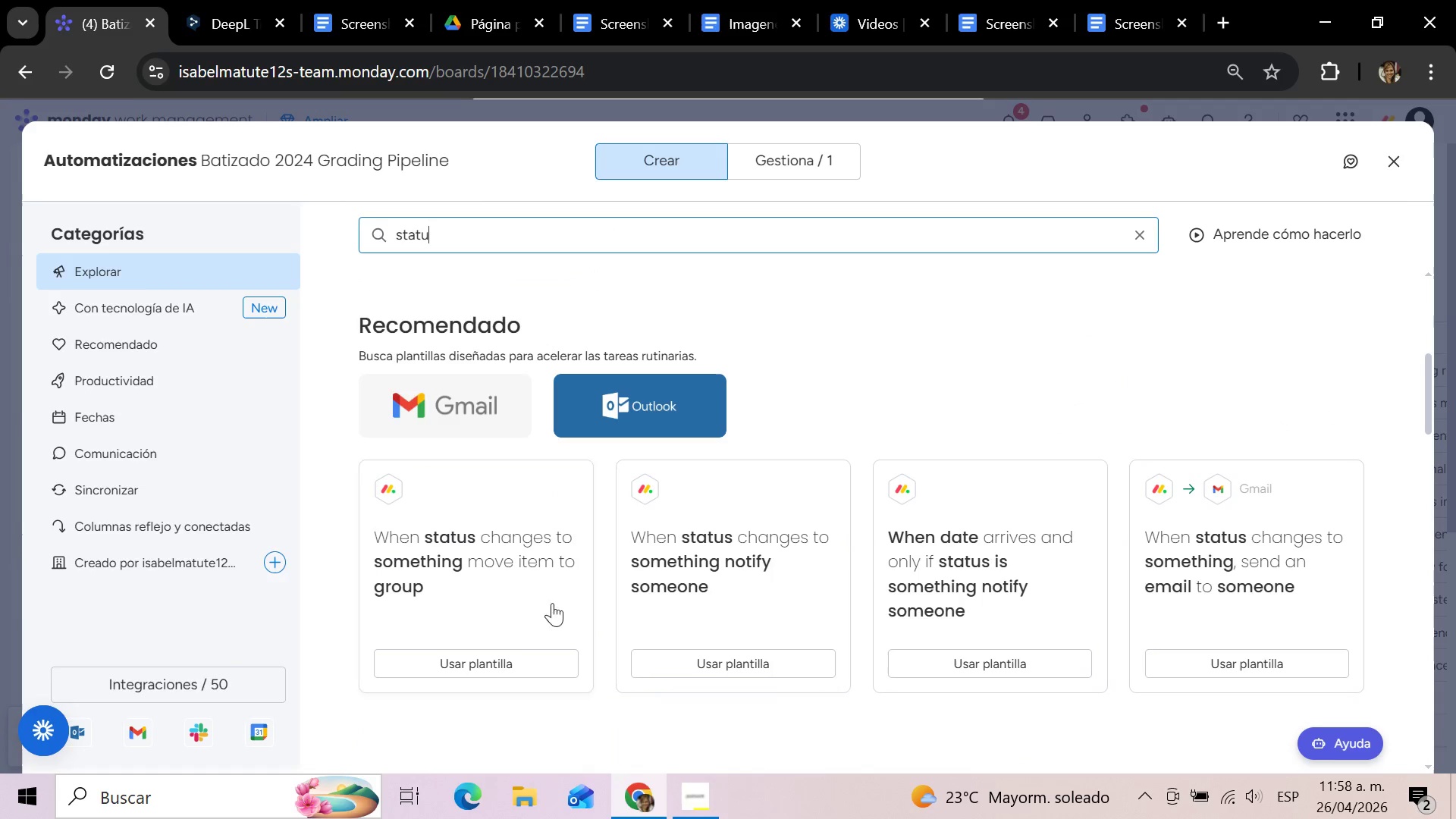 
left_click([493, 590])
 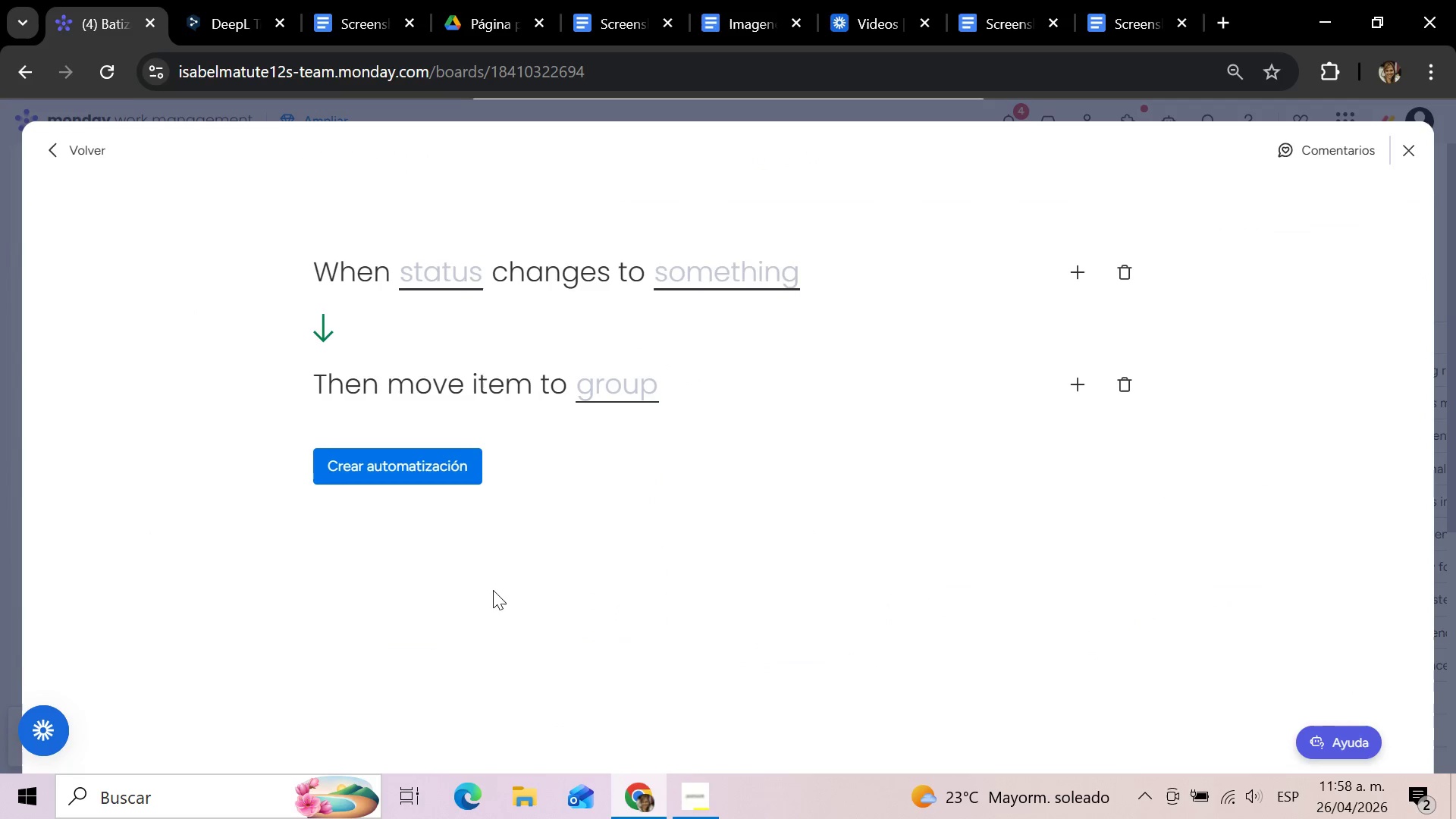 
wait(5.74)
 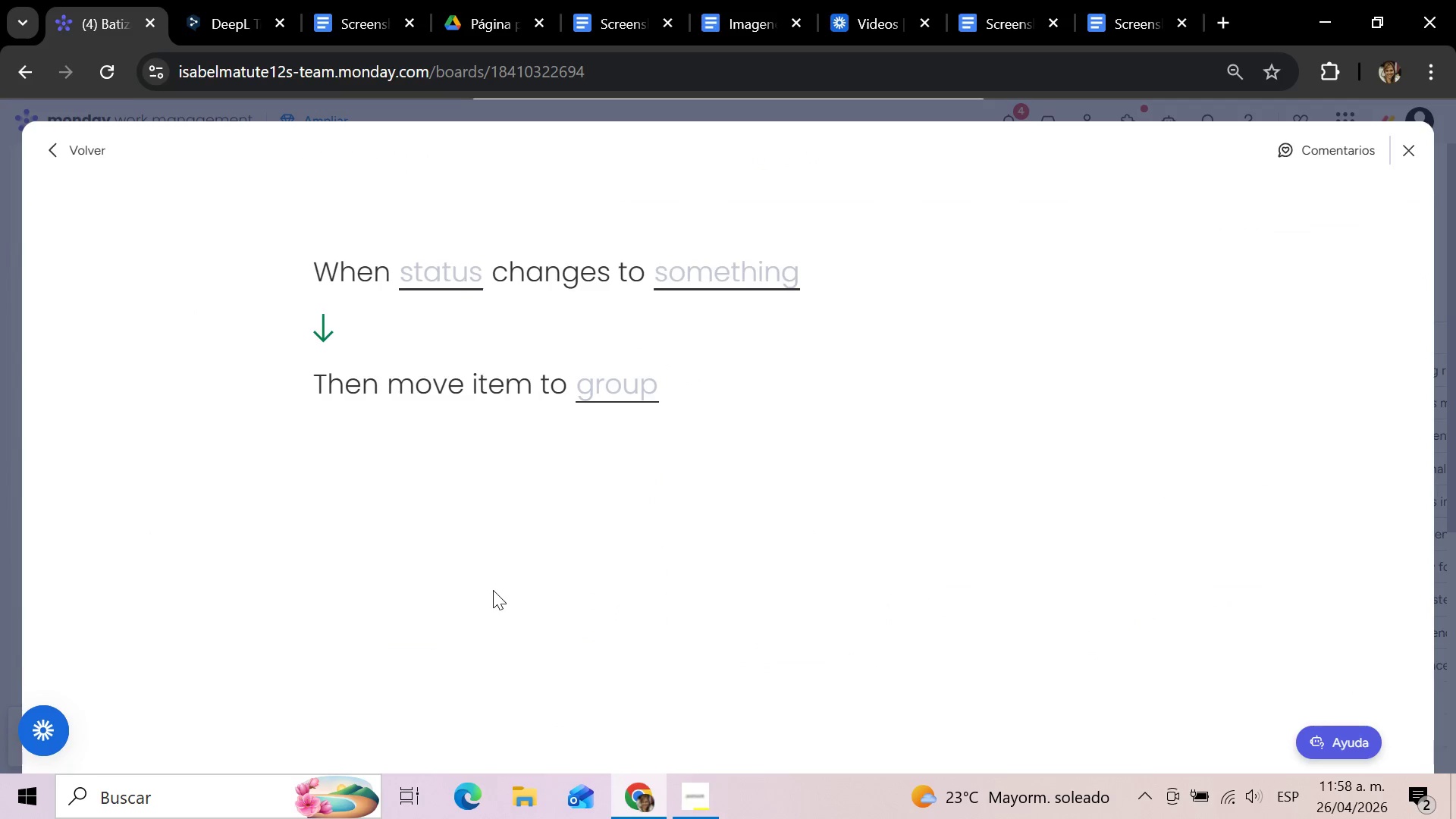 
left_click([433, 286])
 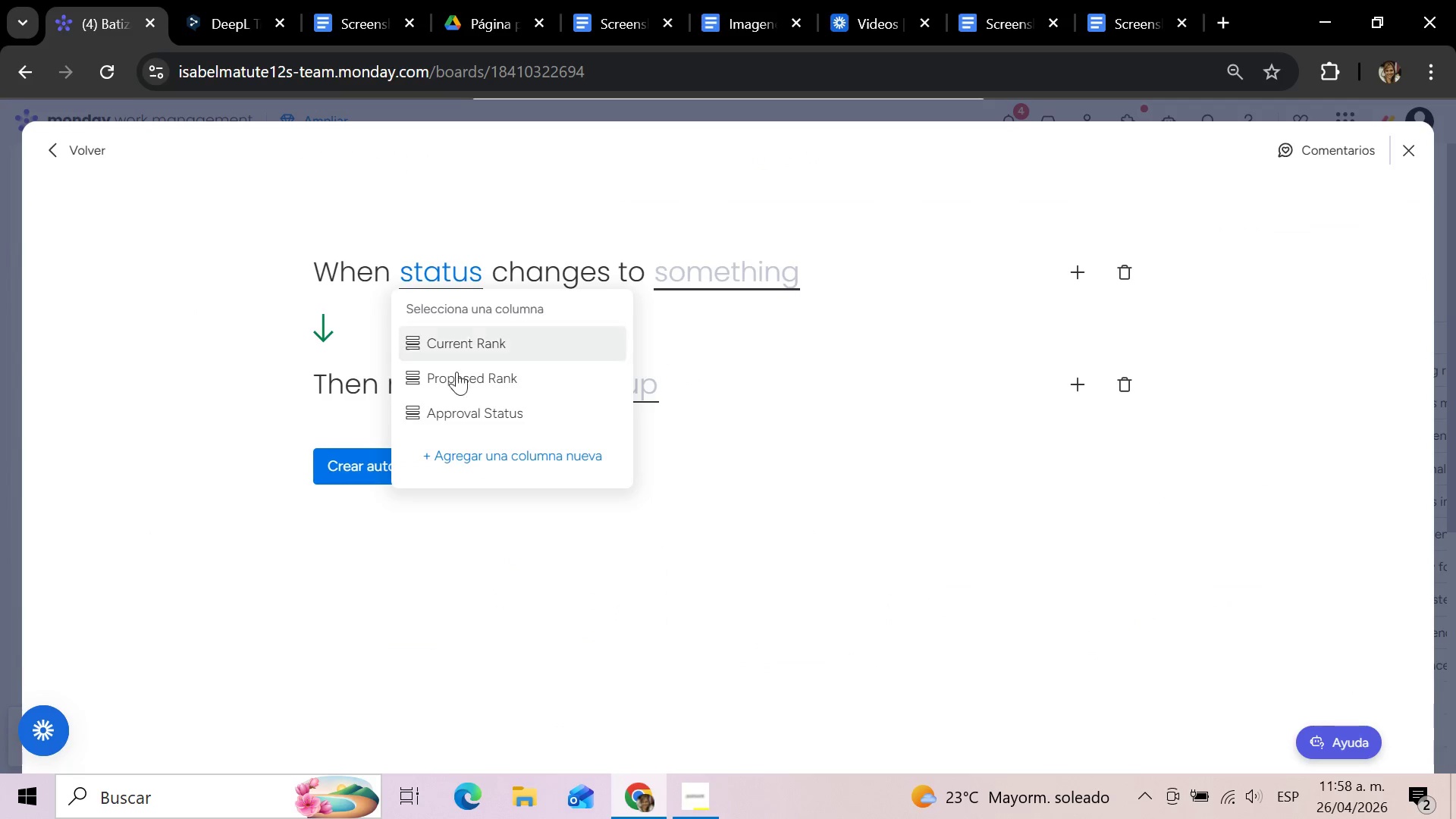 
left_click([471, 415])
 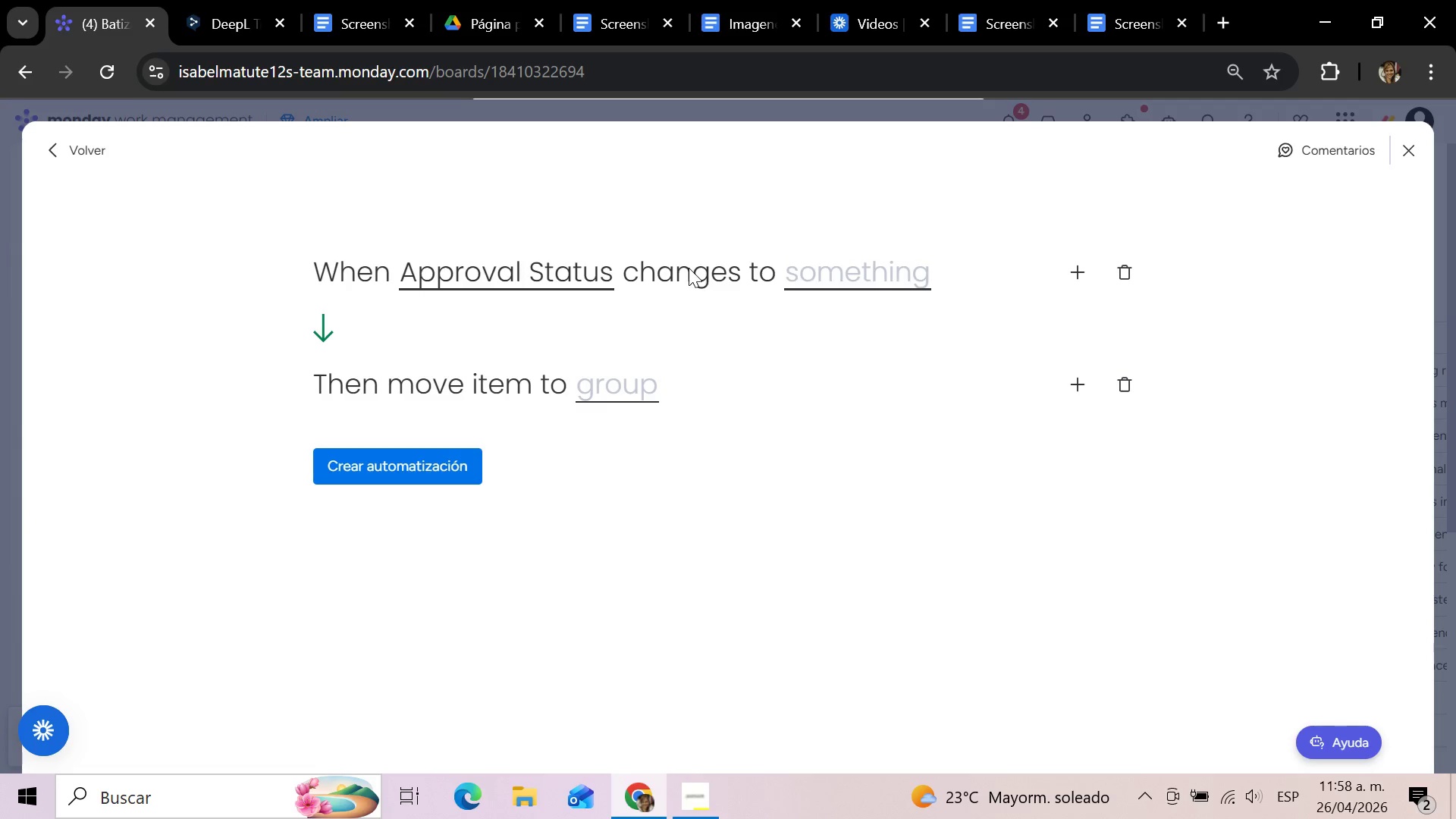 
left_click([856, 265])
 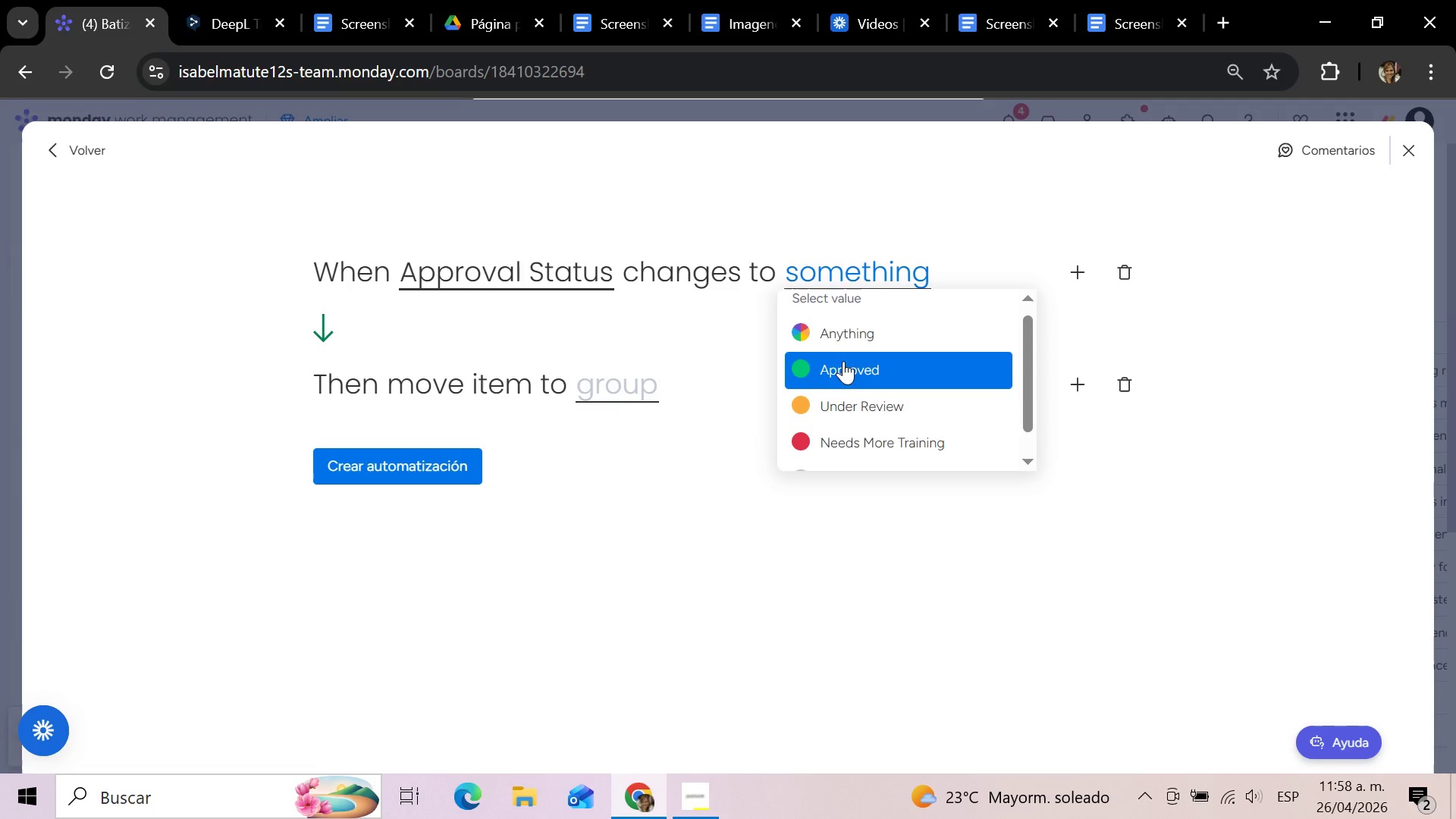 
left_click([843, 375])
 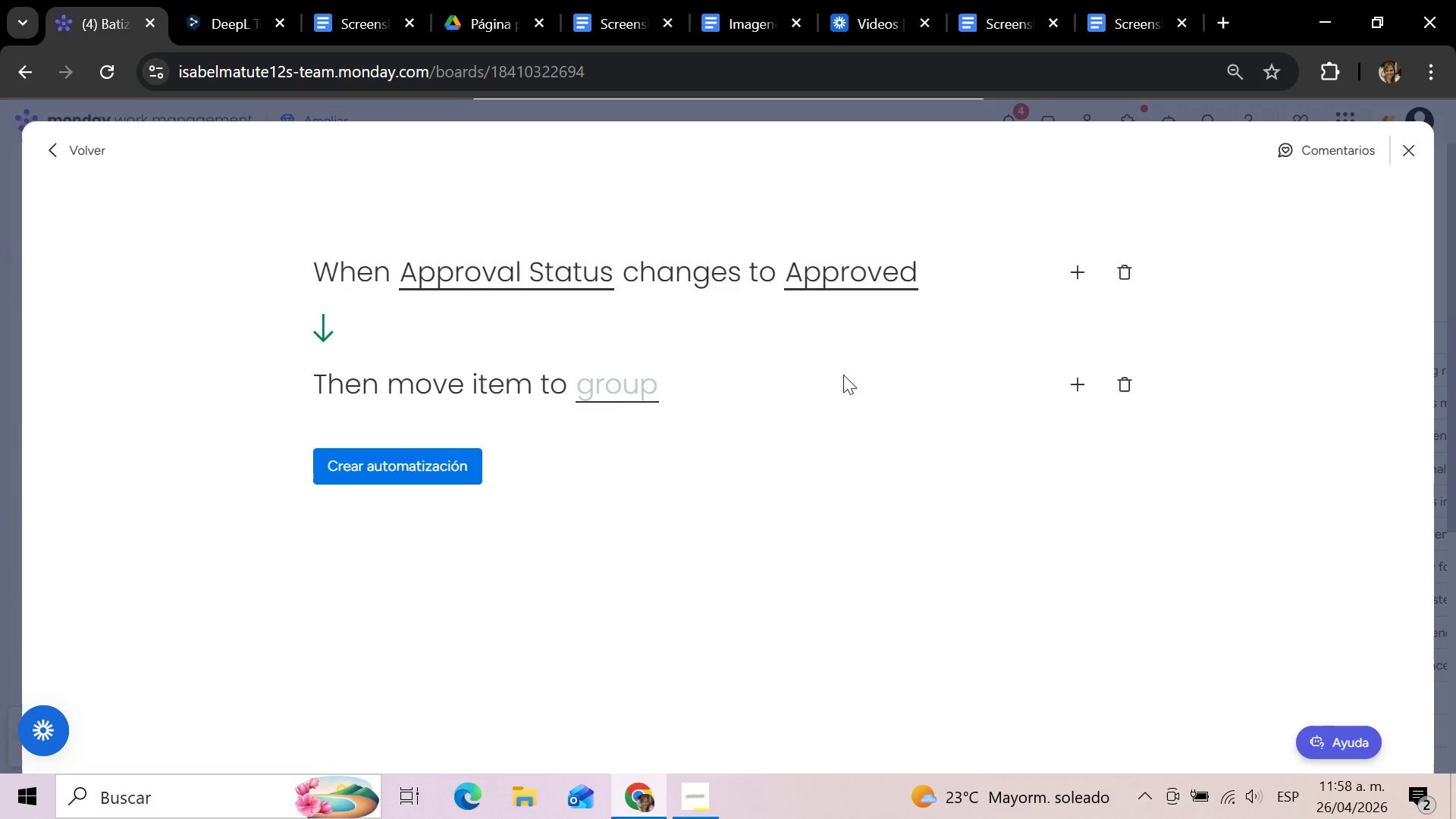 
wait(6.71)
 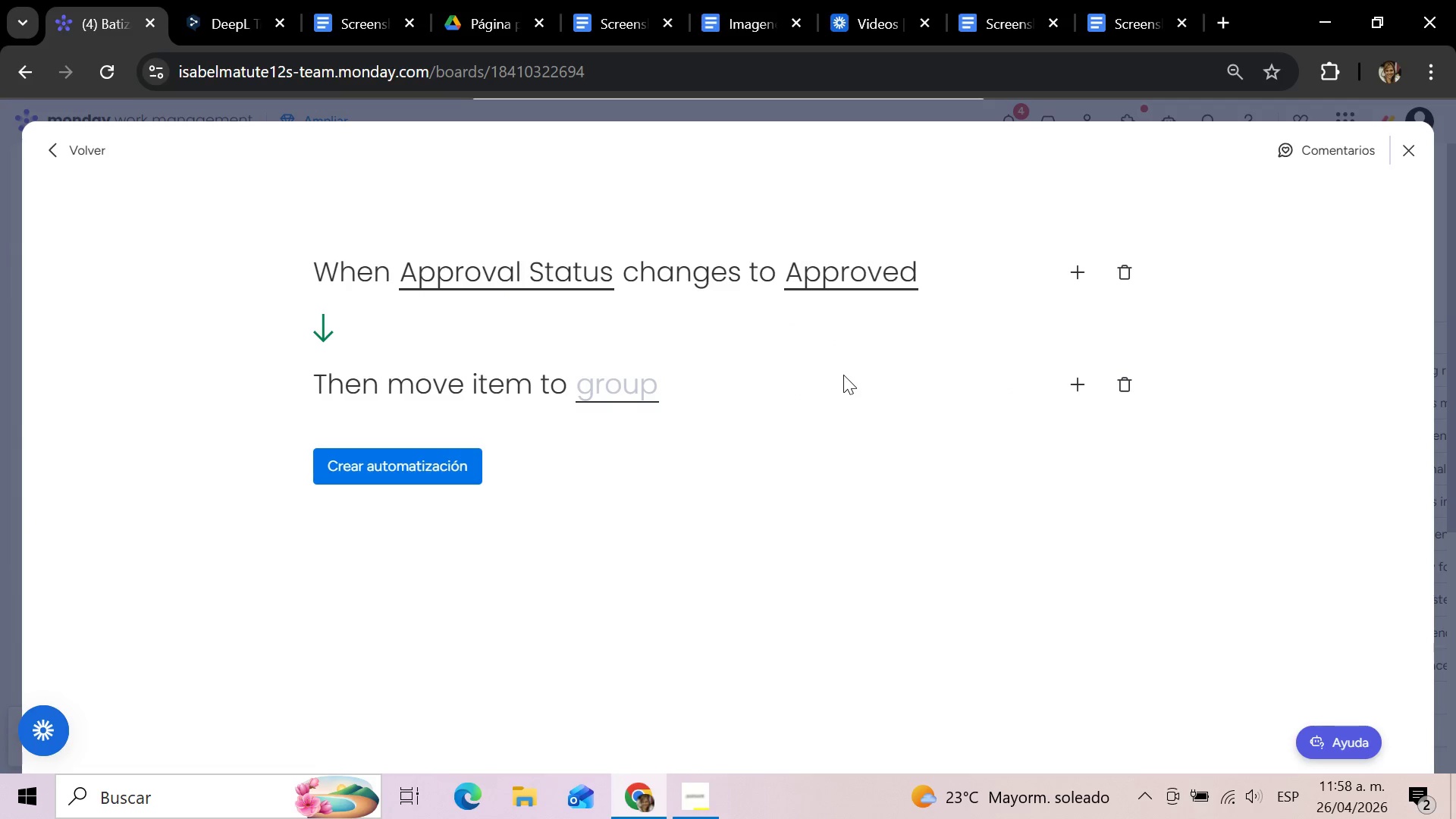 
mouse_move([644, 416])
 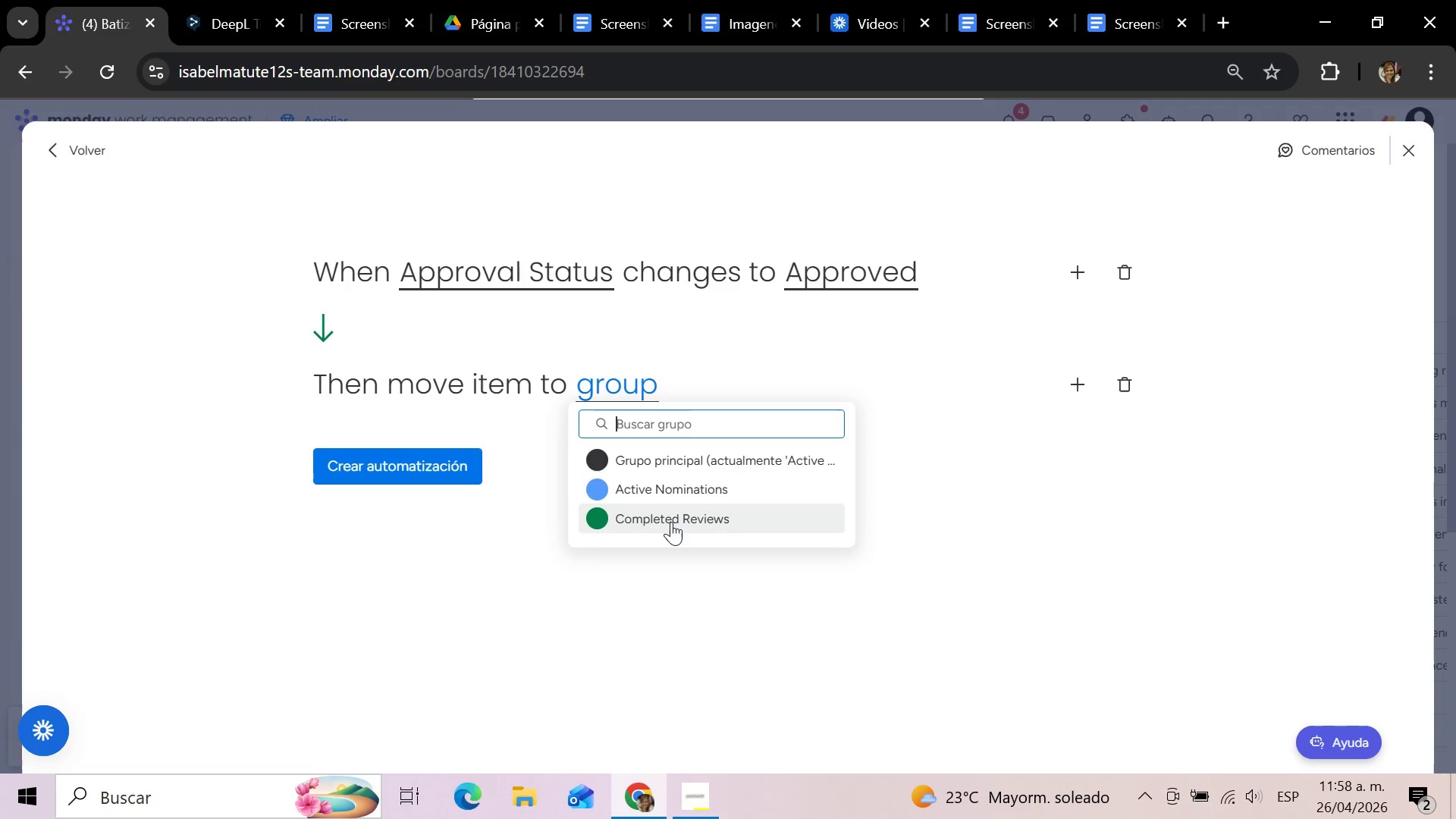 
left_click([671, 522])
 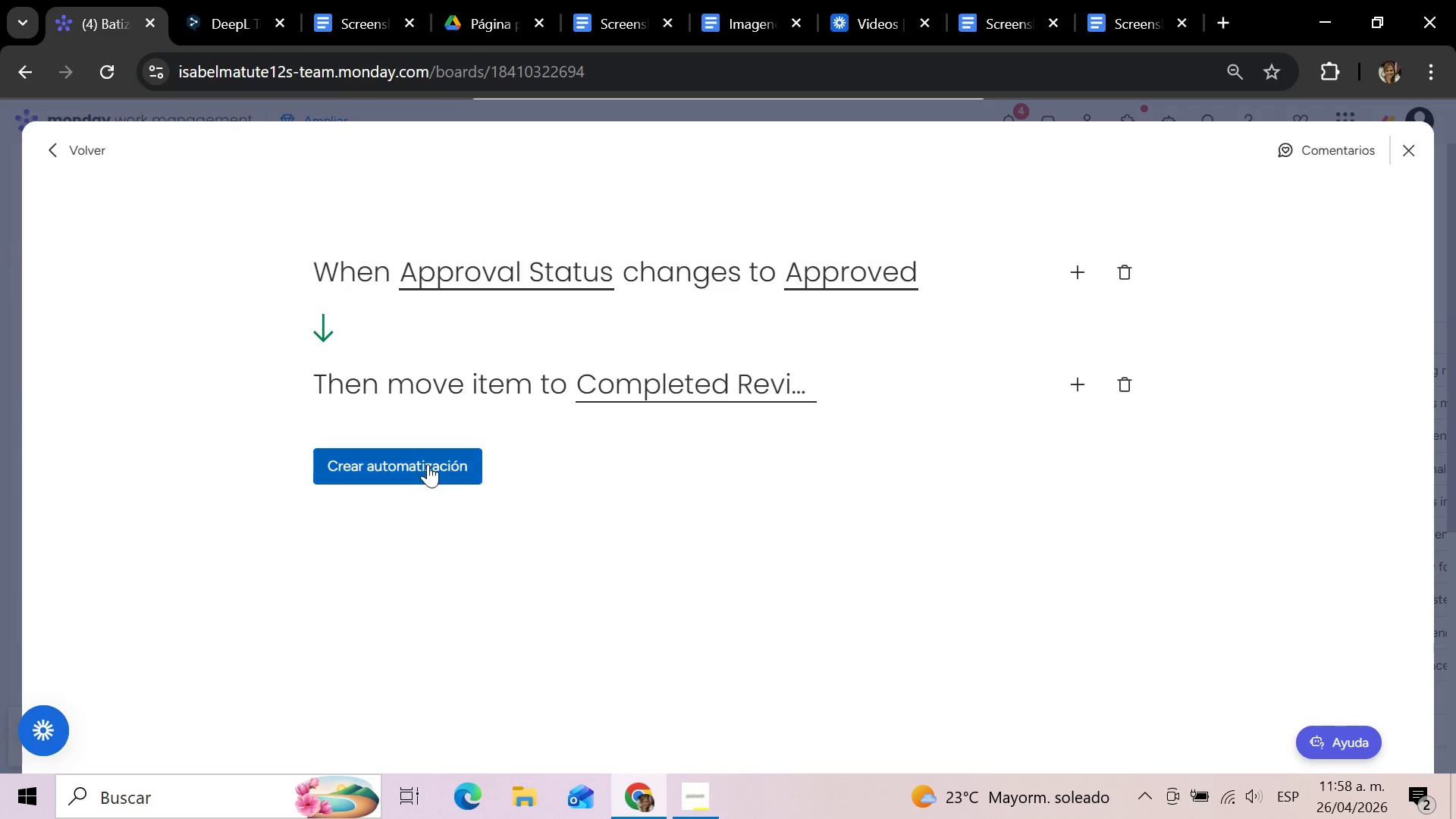 
left_click([428, 464])
 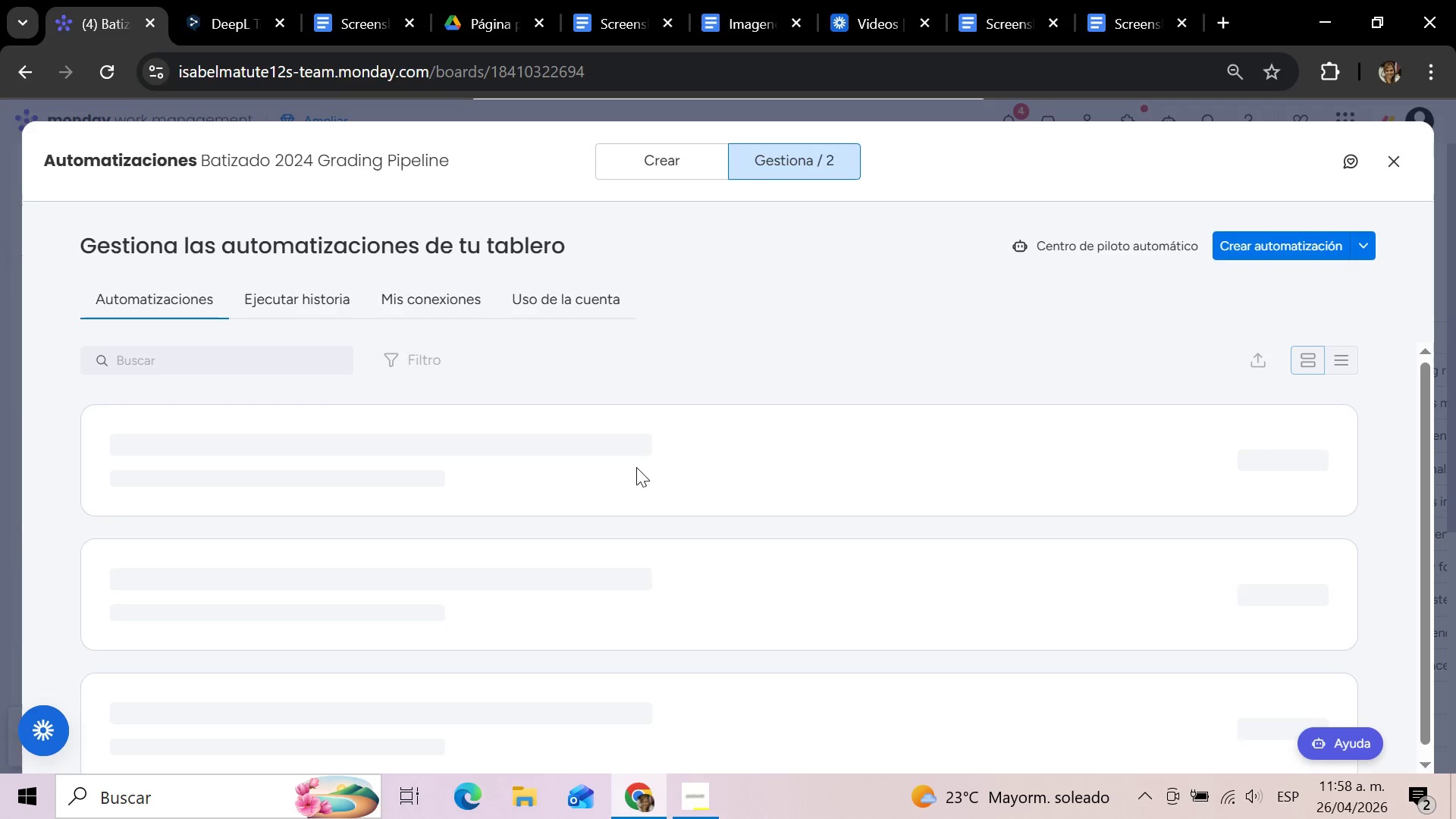 
wait(16.47)
 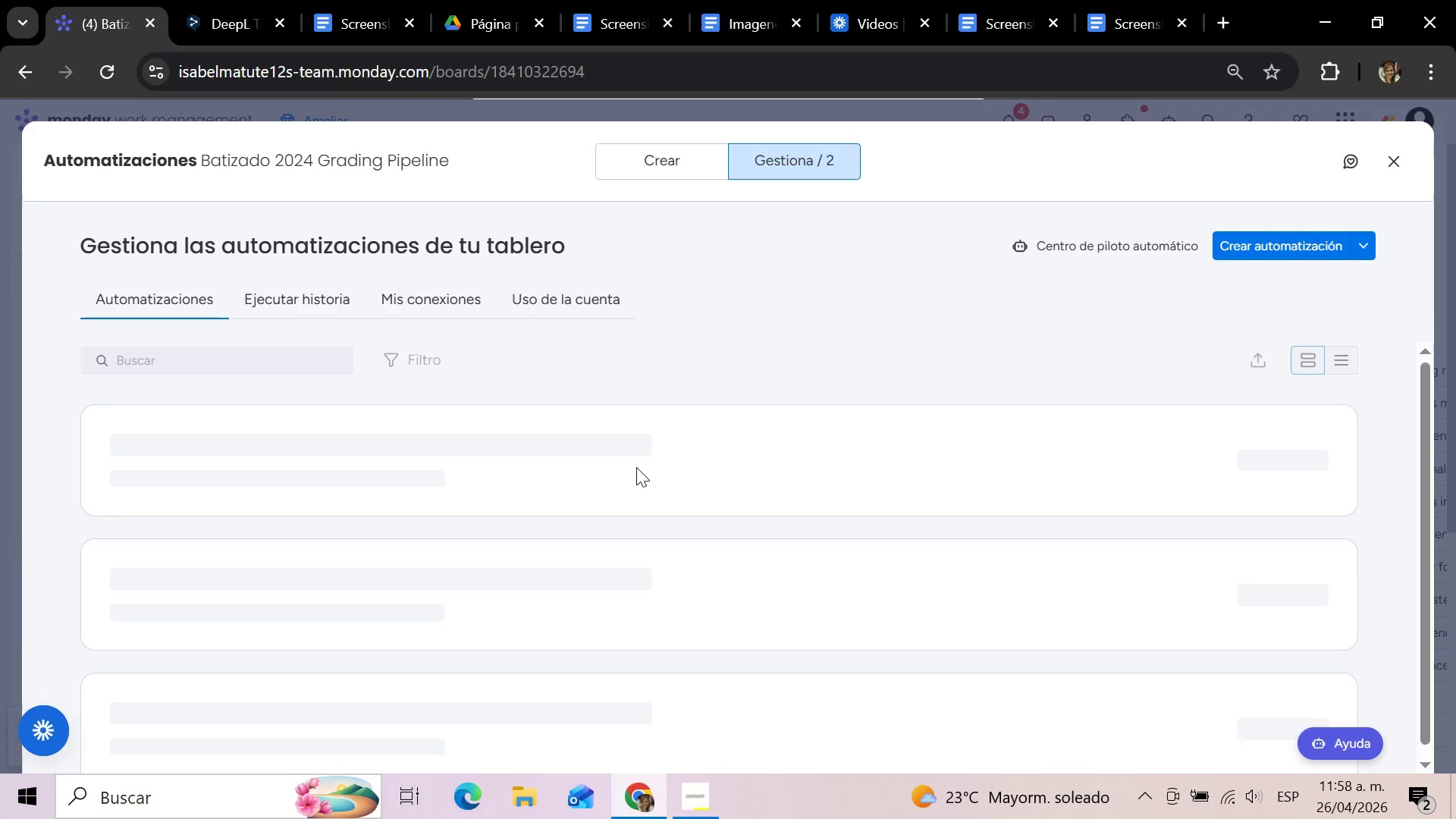 
scroll: coordinate [636, 467], scroll_direction: down, amount: 1.0